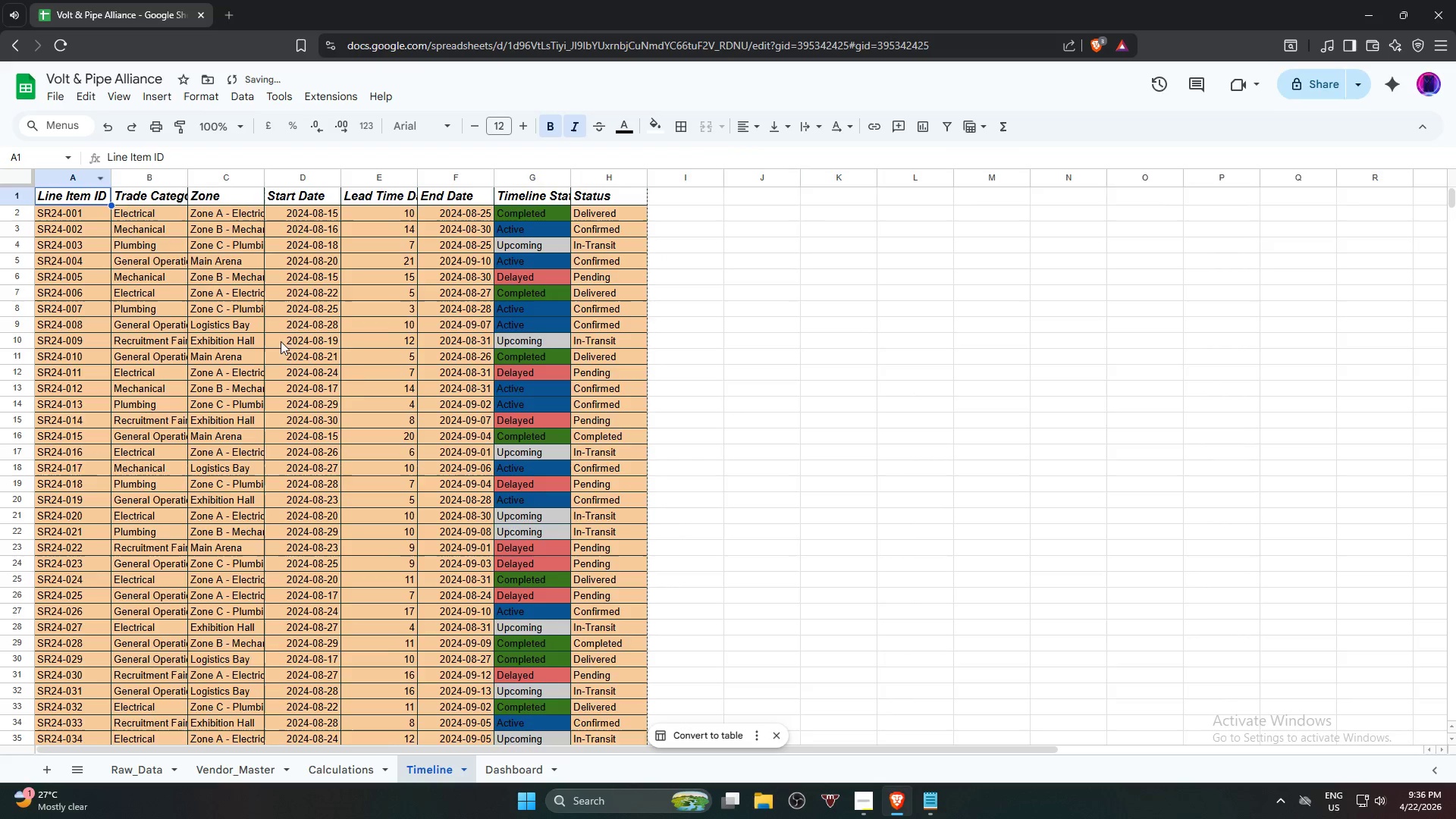 
hold_key(key=ShiftLeft, duration=0.78)
 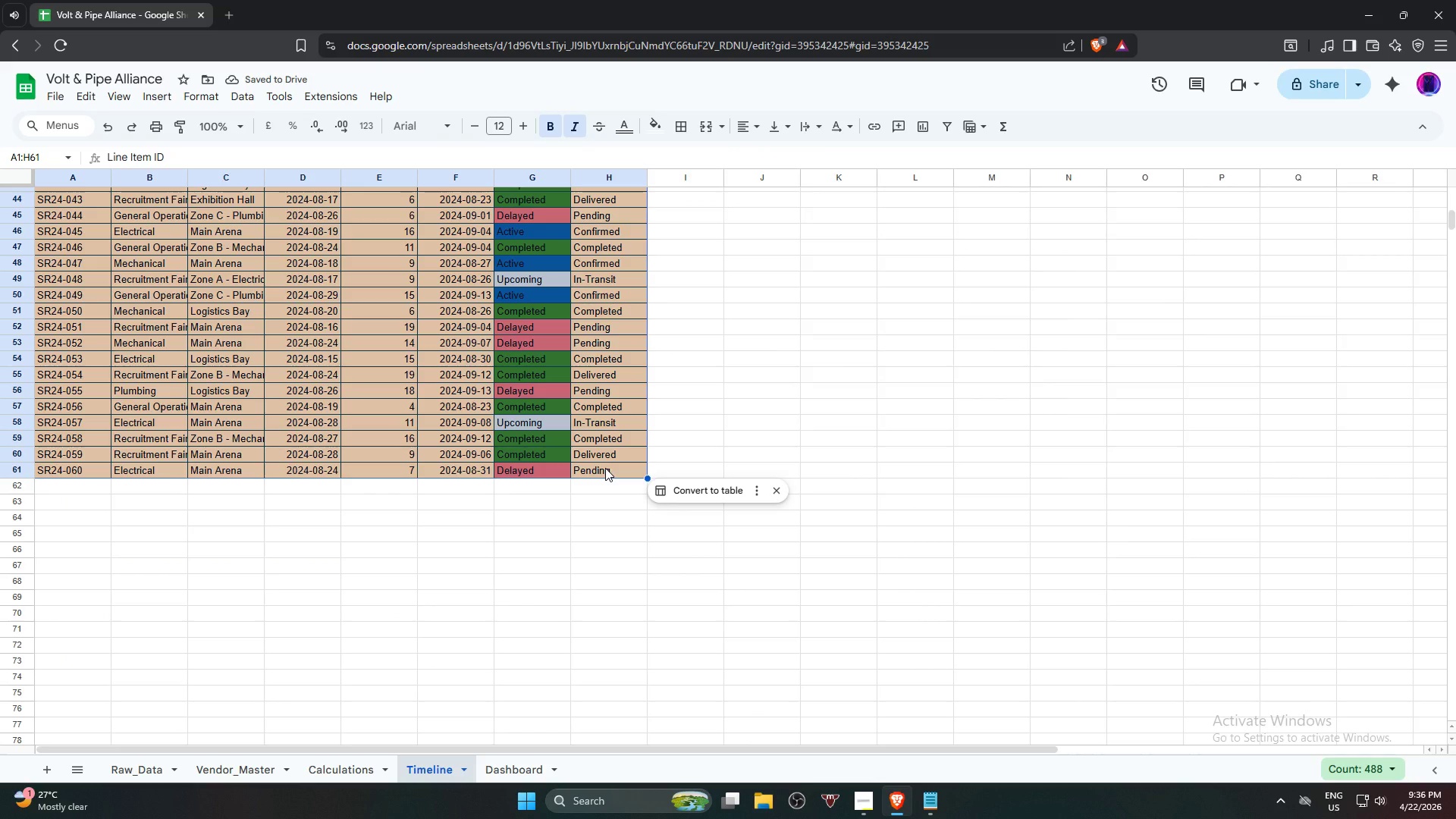 
scroll: coordinate [607, 547], scroll_direction: down, amount: 9.0
 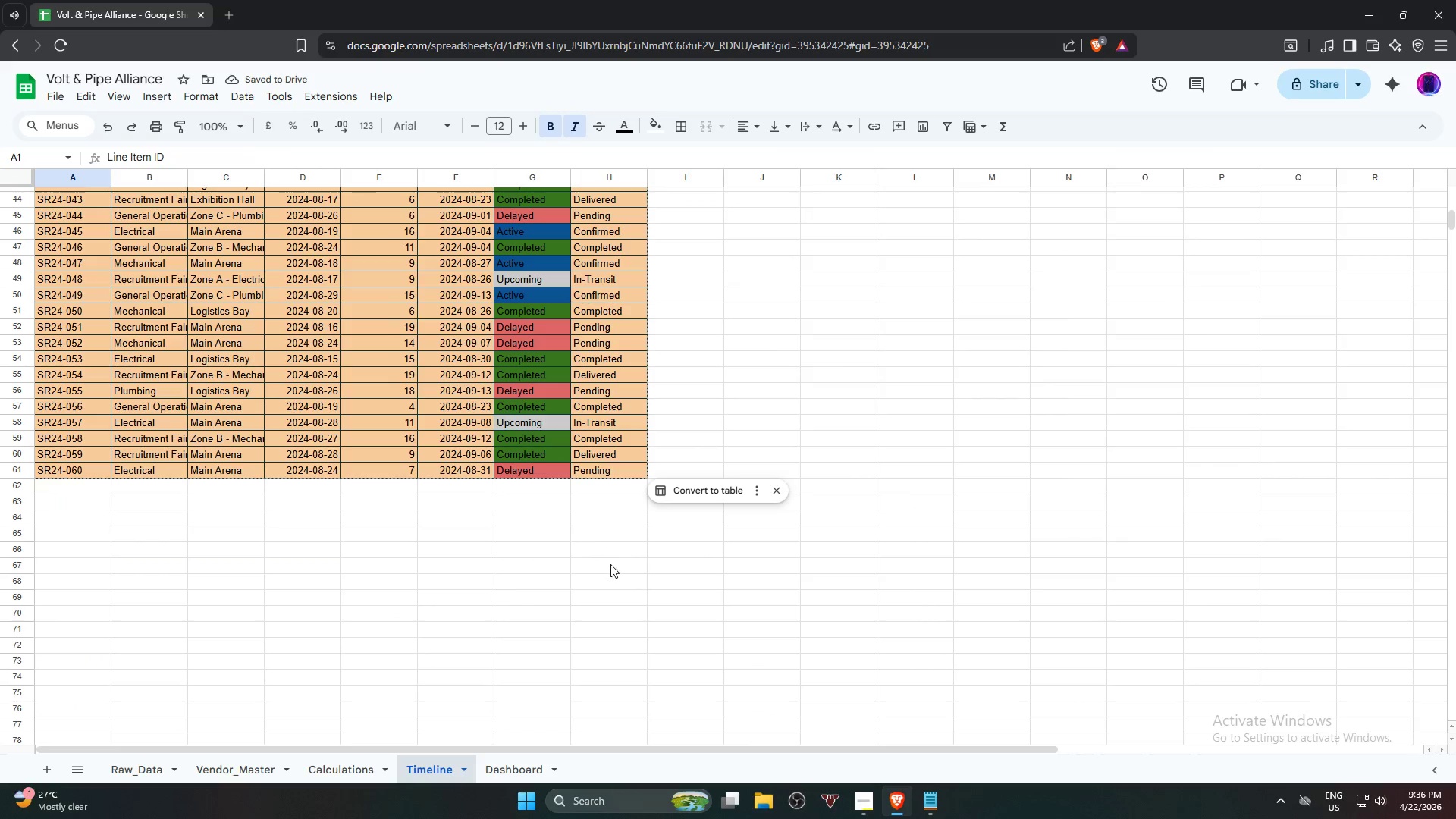 
key(Alt+Control+T)
 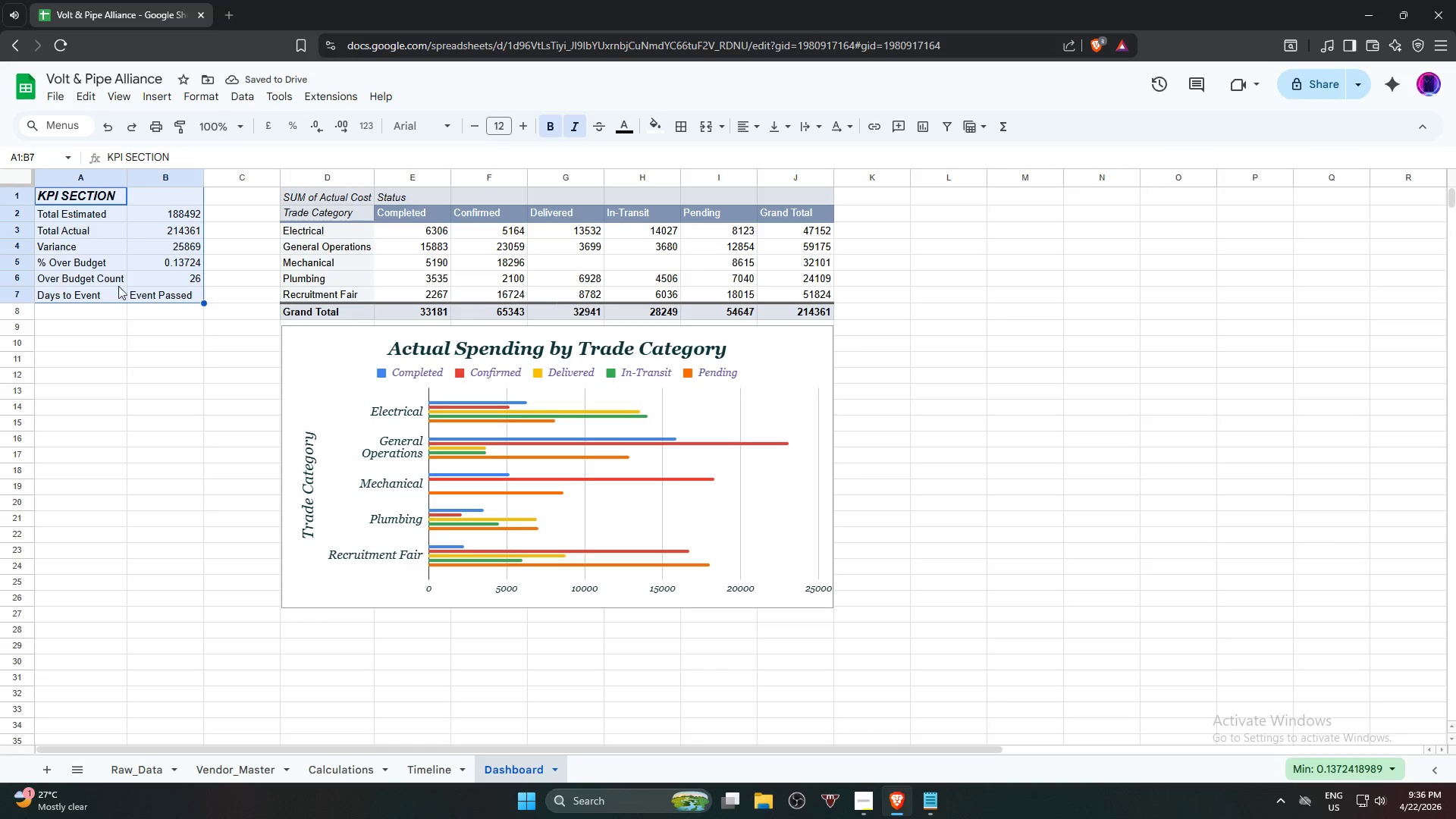 
left_click([164, 297])
 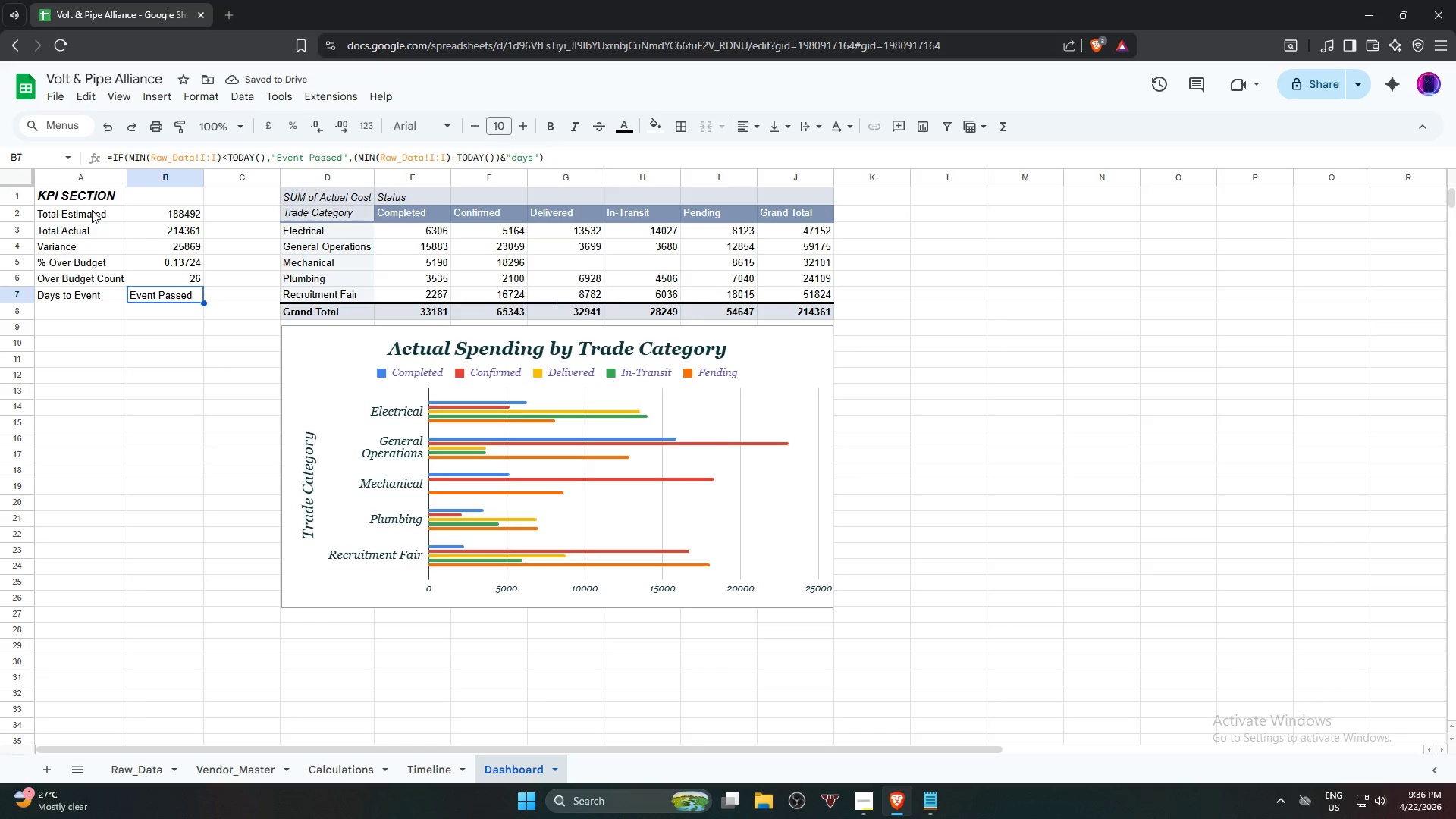 
left_click([92, 200])
 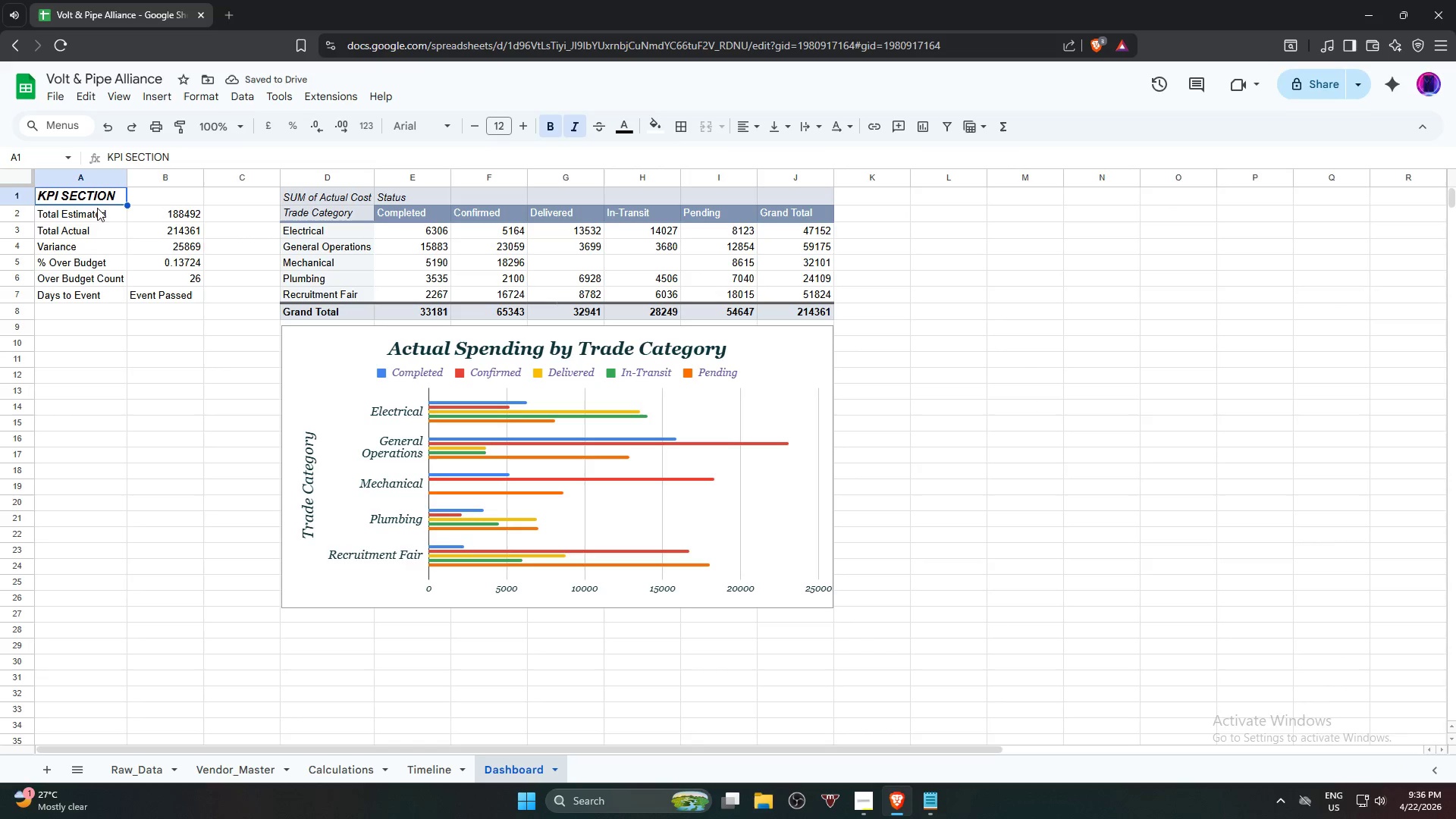 
hold_key(key=ShiftLeft, duration=0.59)
left_click([158, 298])
 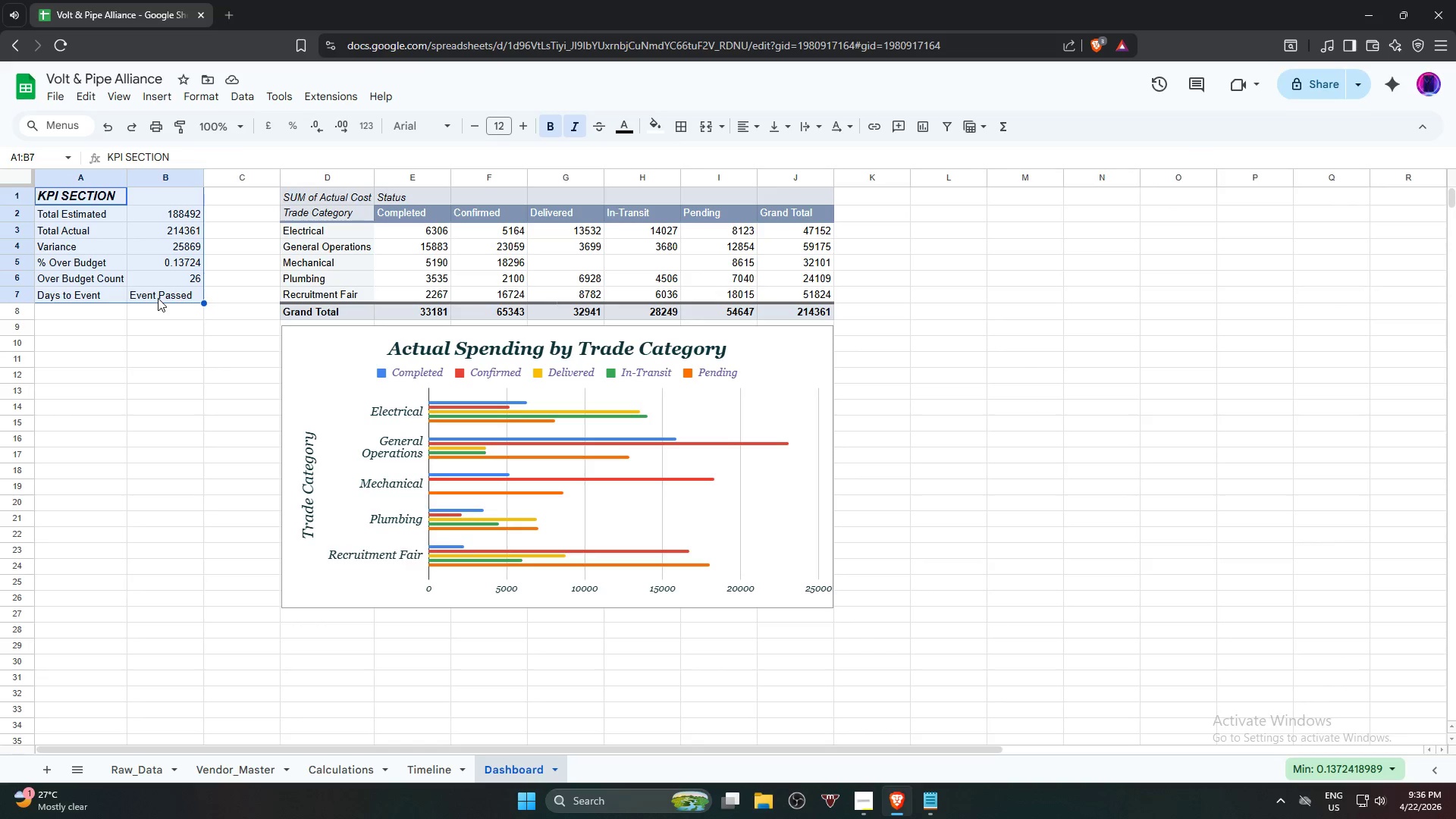 
key(Alt+Control+T)
 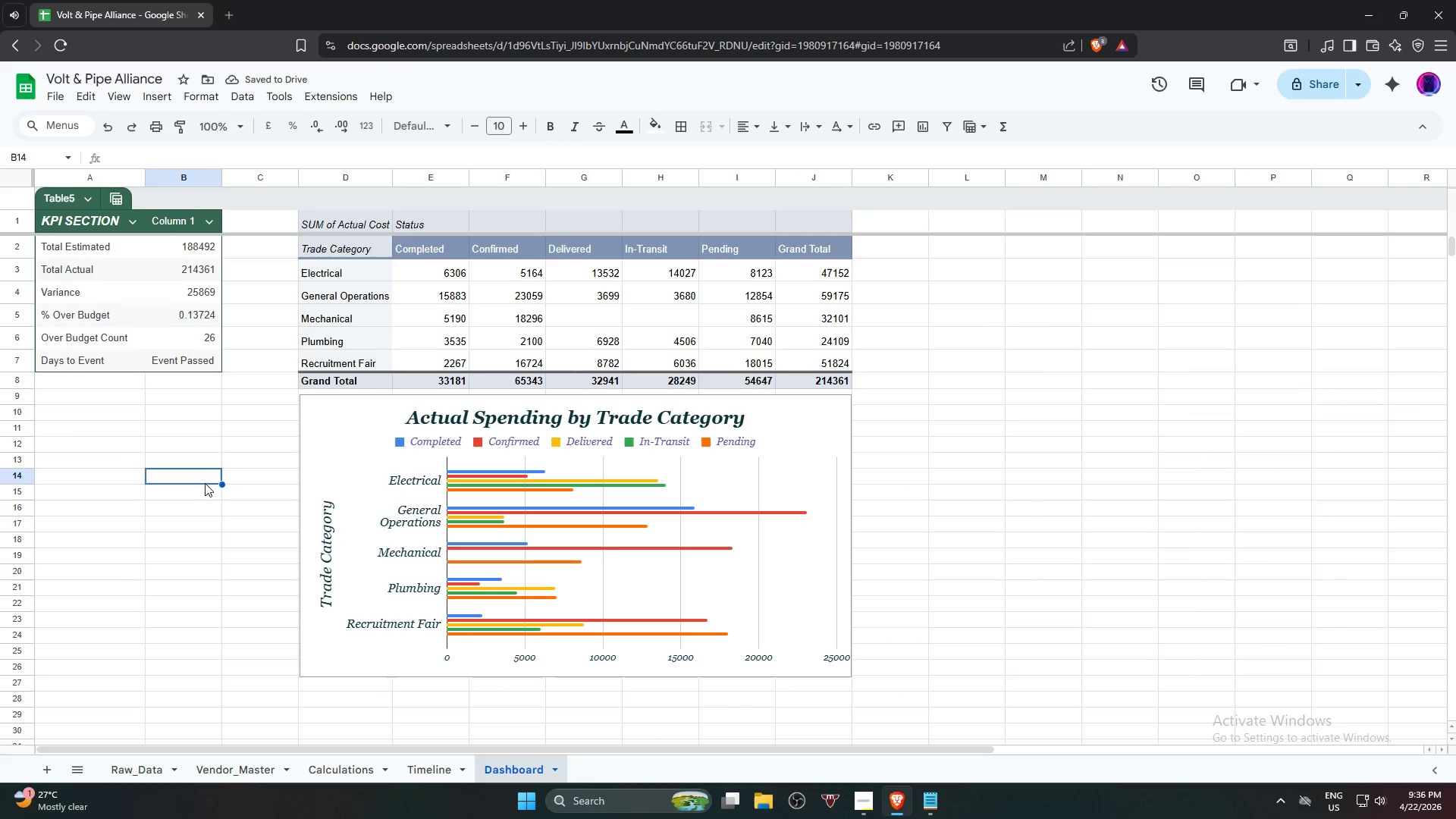 
left_click([90, 248])
 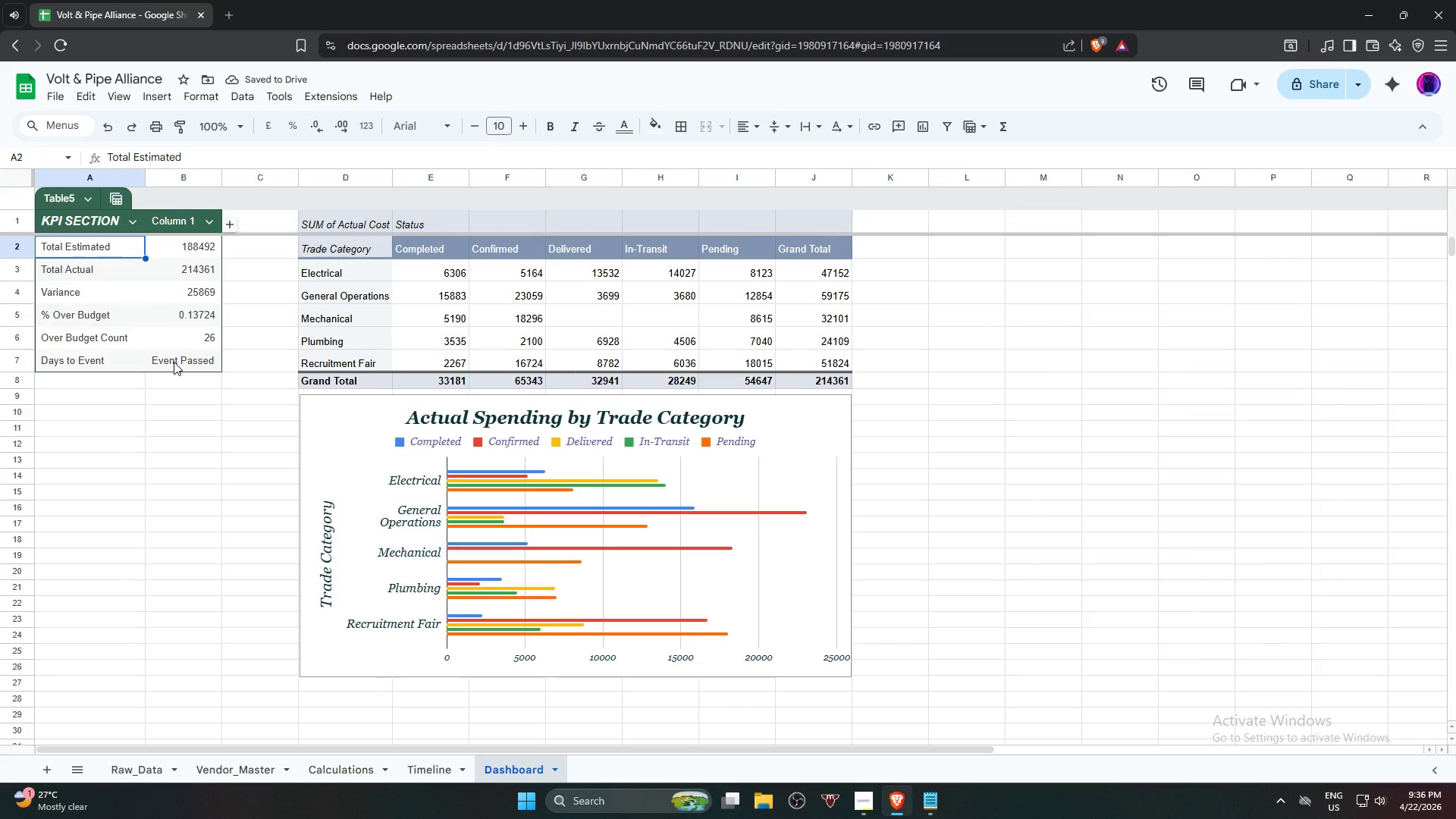 
hold_key(key=ShiftLeft, duration=0.36)
left_click([174, 362])
 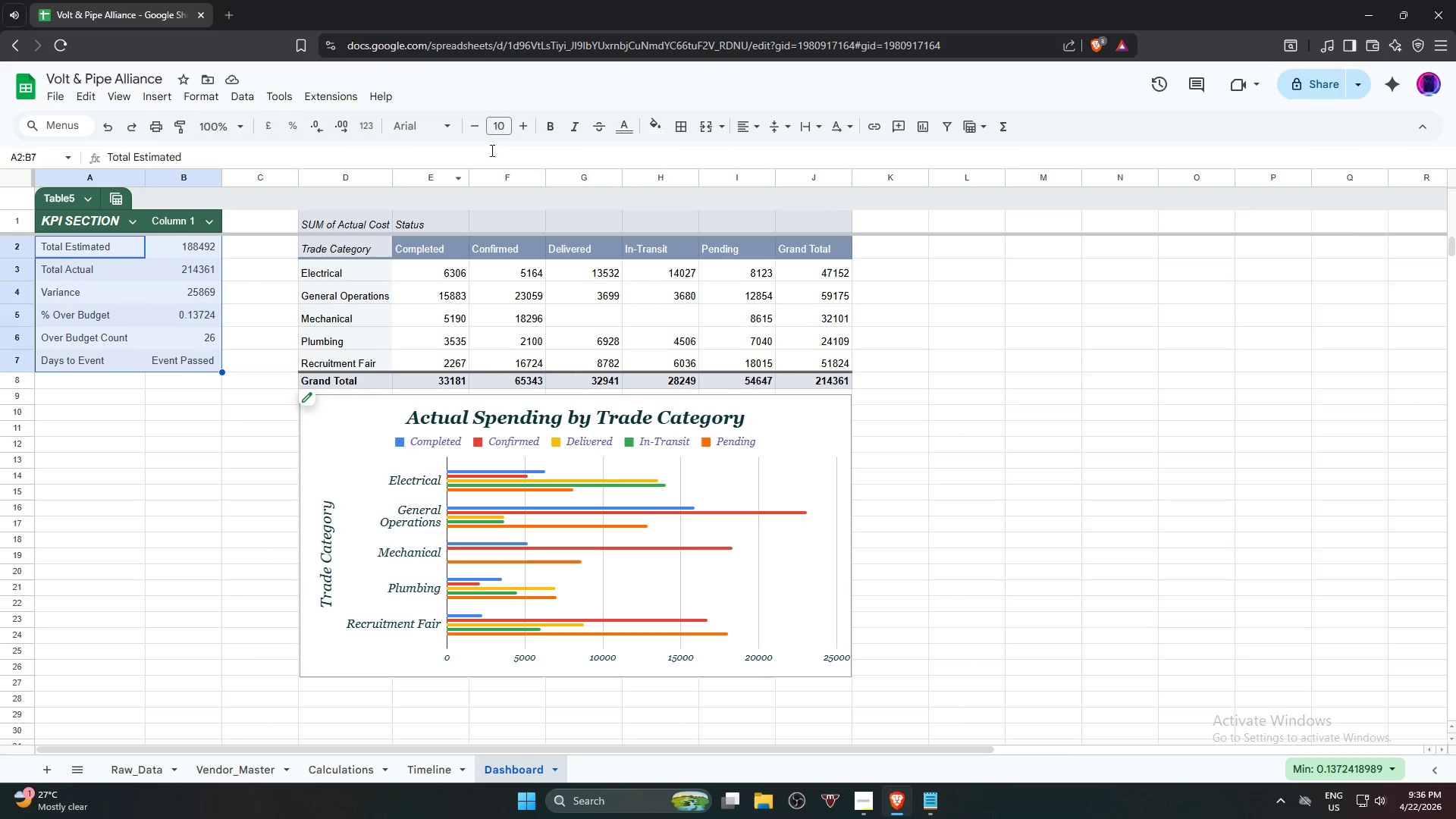 
mouse_move([590, 127])
 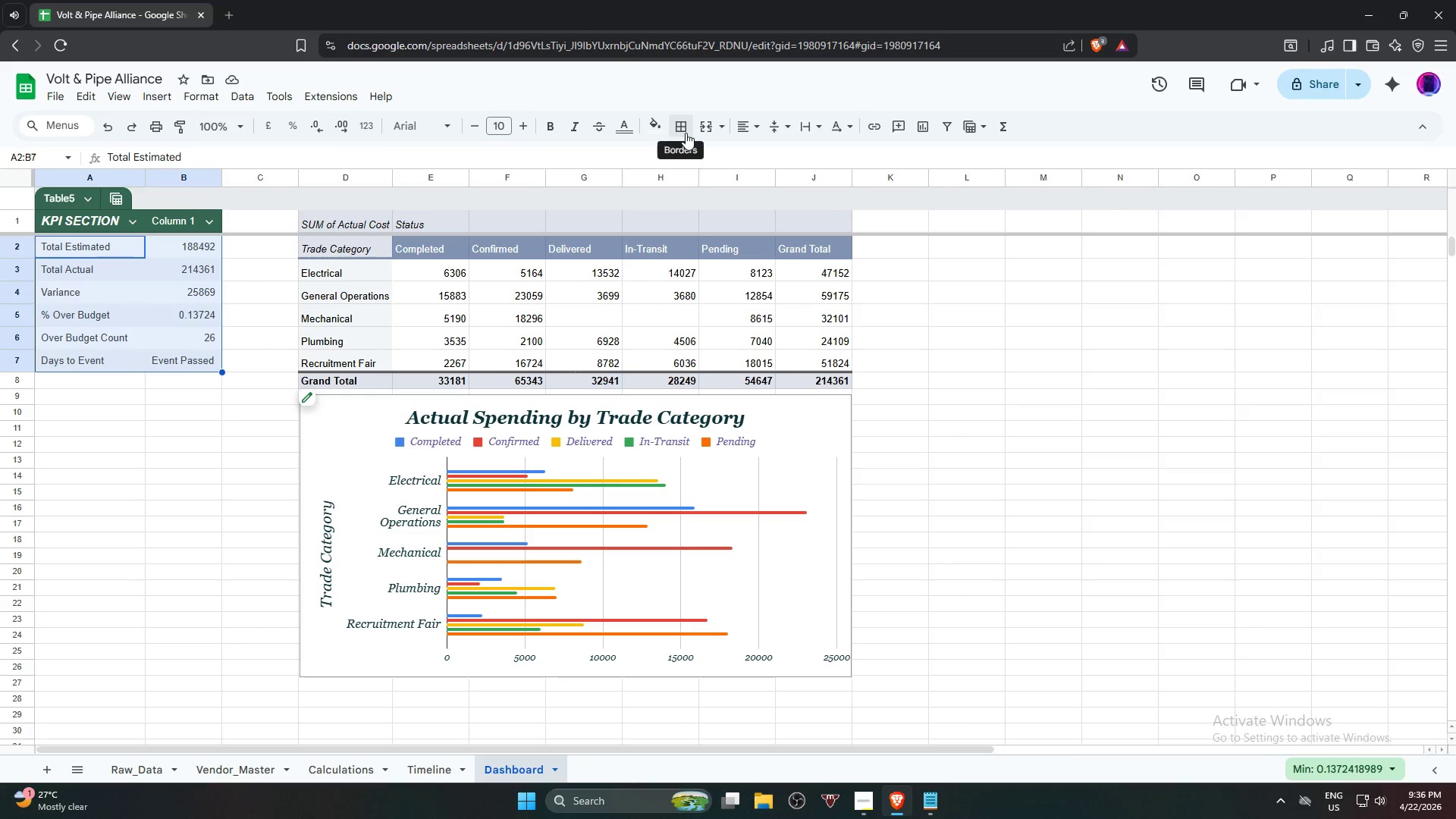 
left_click([686, 133])
 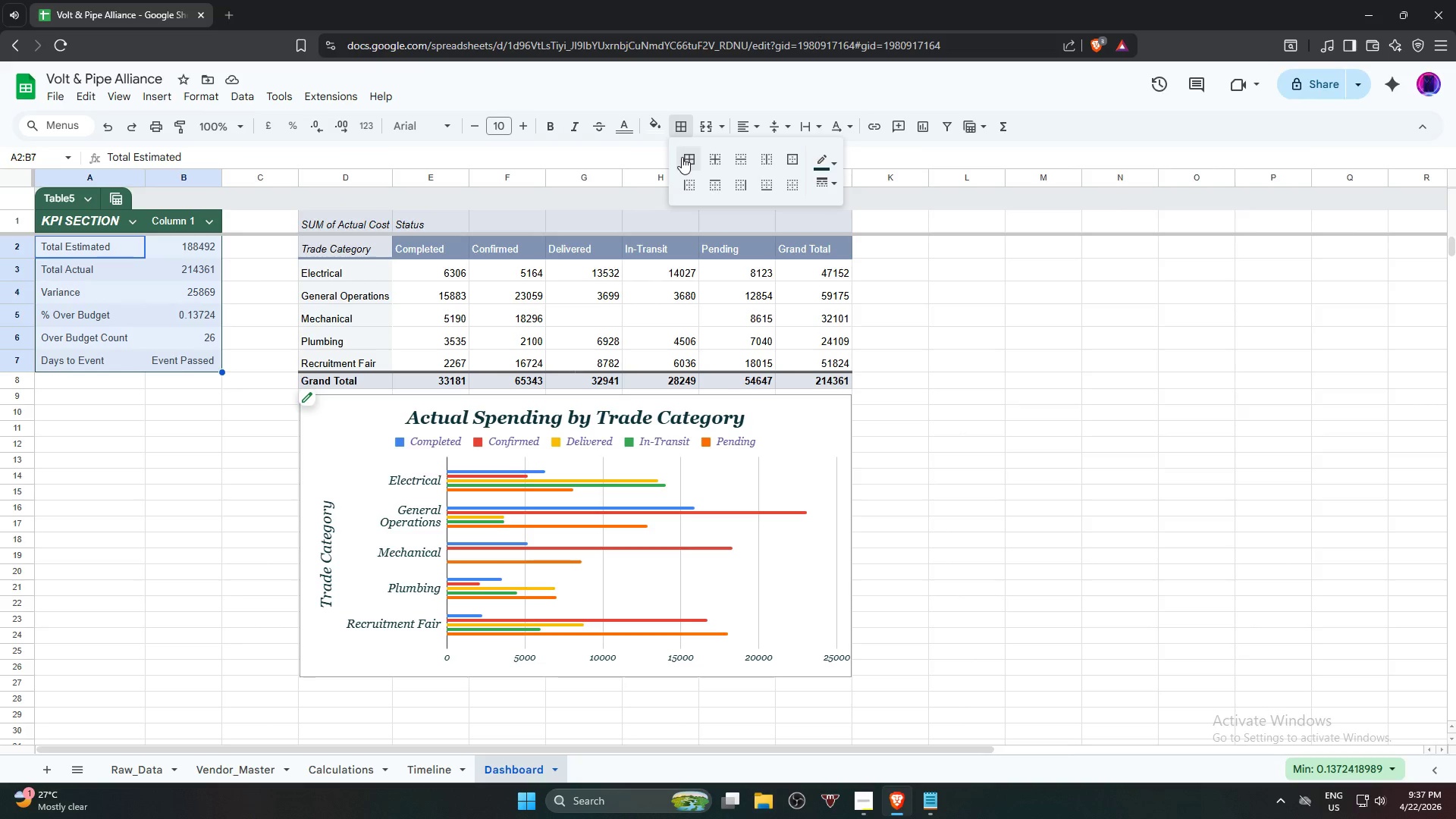 
left_click([682, 157])
 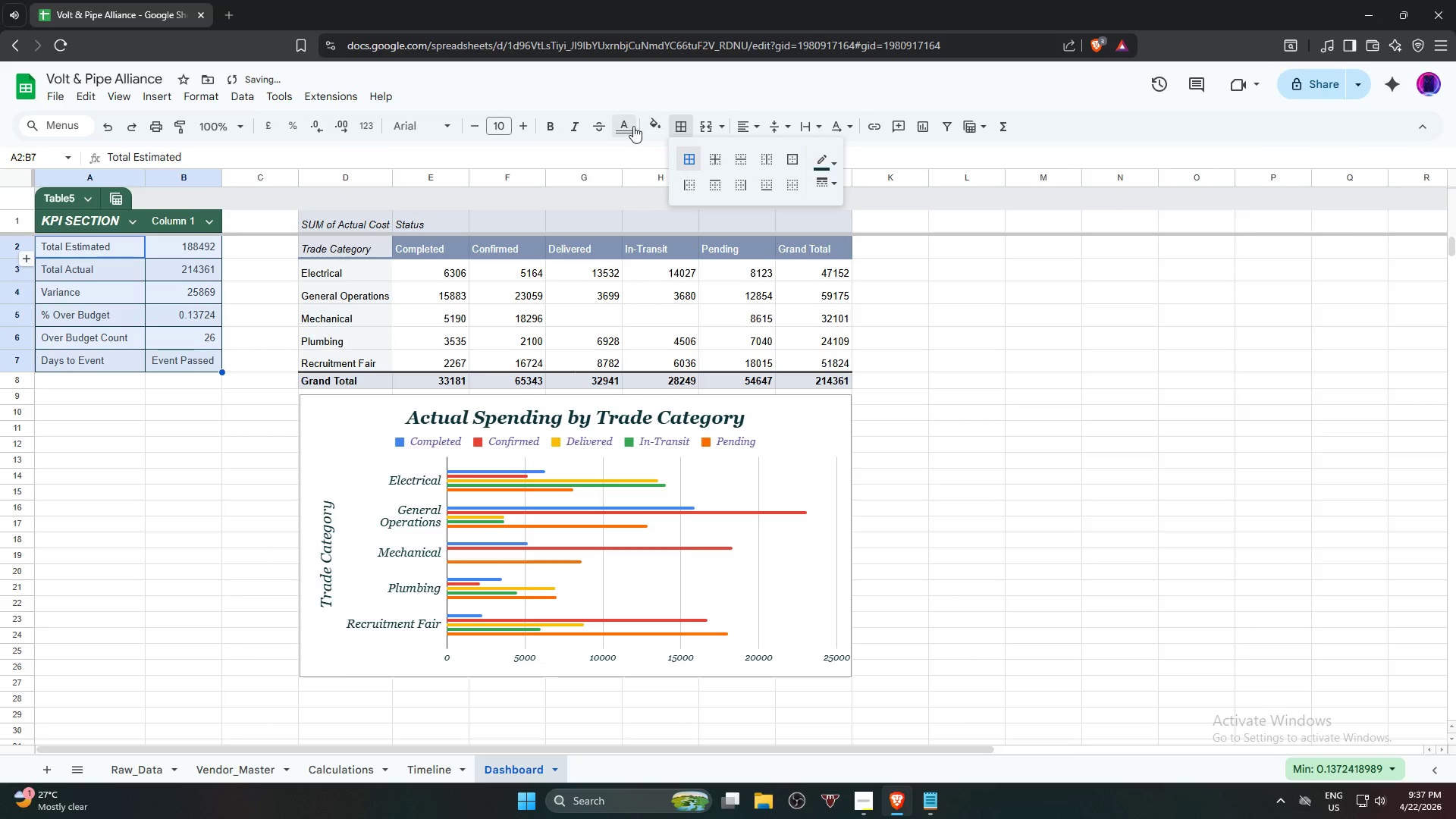 
left_click([657, 124])
 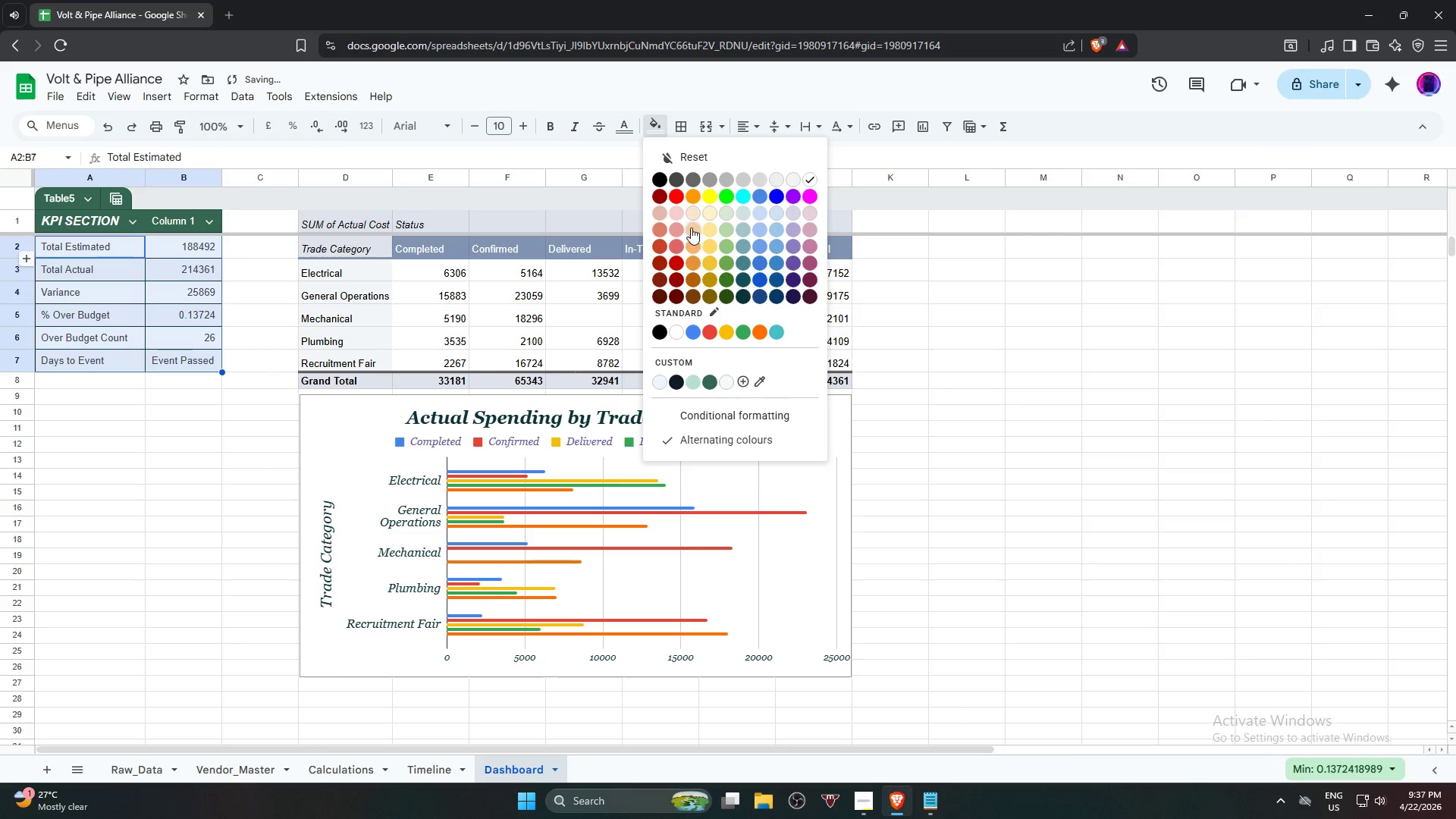 
left_click([692, 228])
 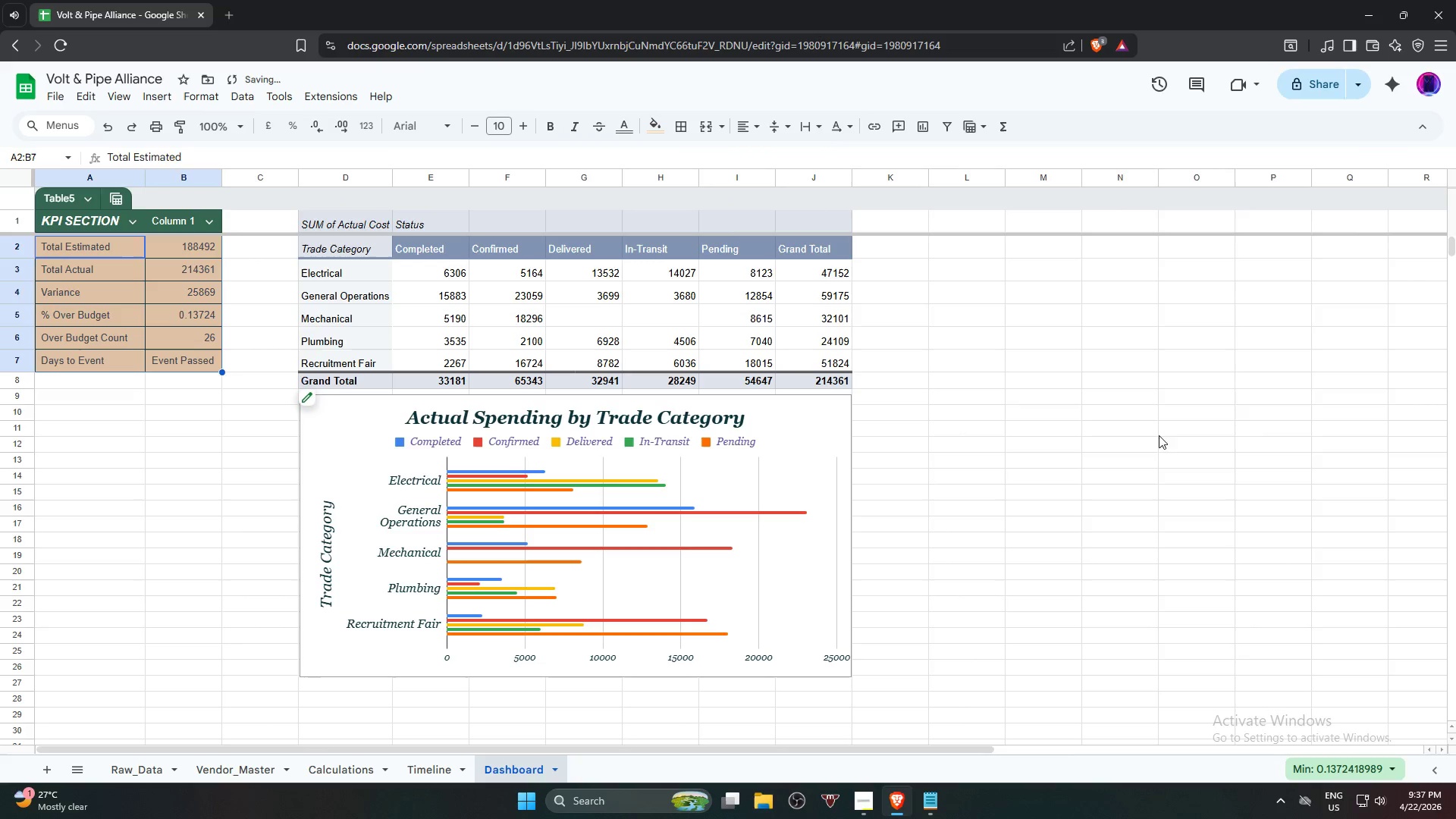 
left_click([1149, 444])
 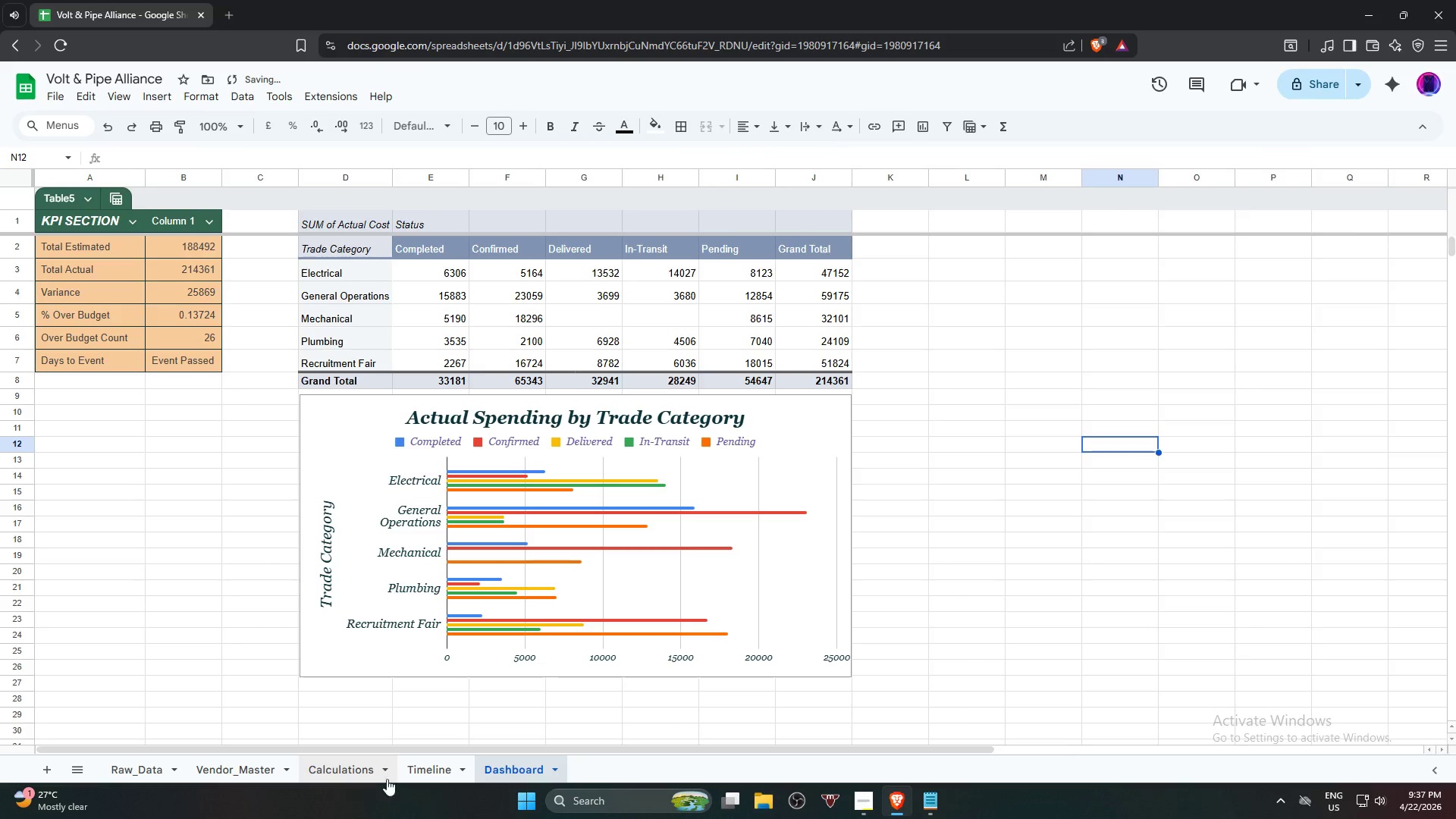 
left_click([445, 770])
 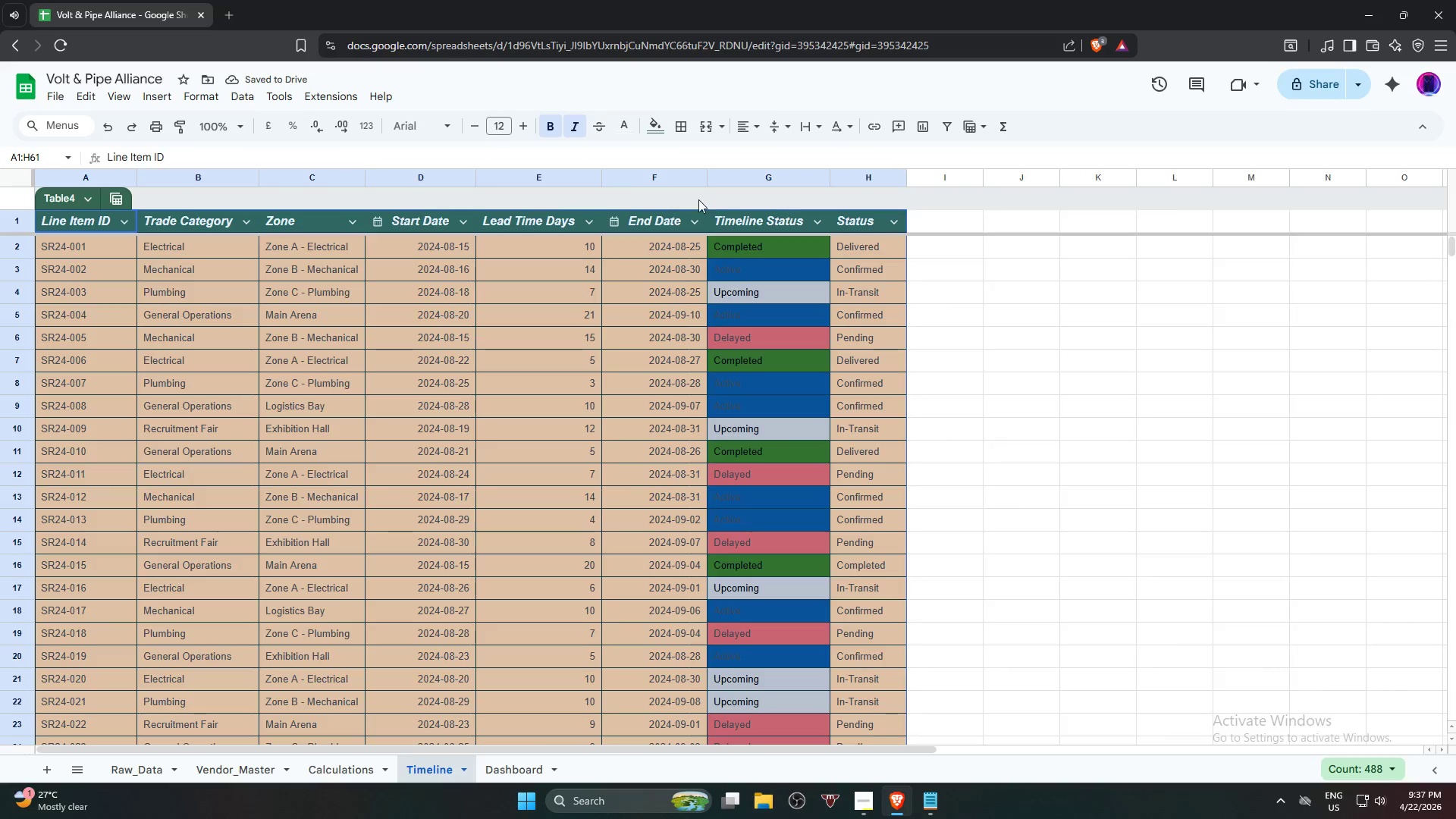 
double_click([707, 179])
 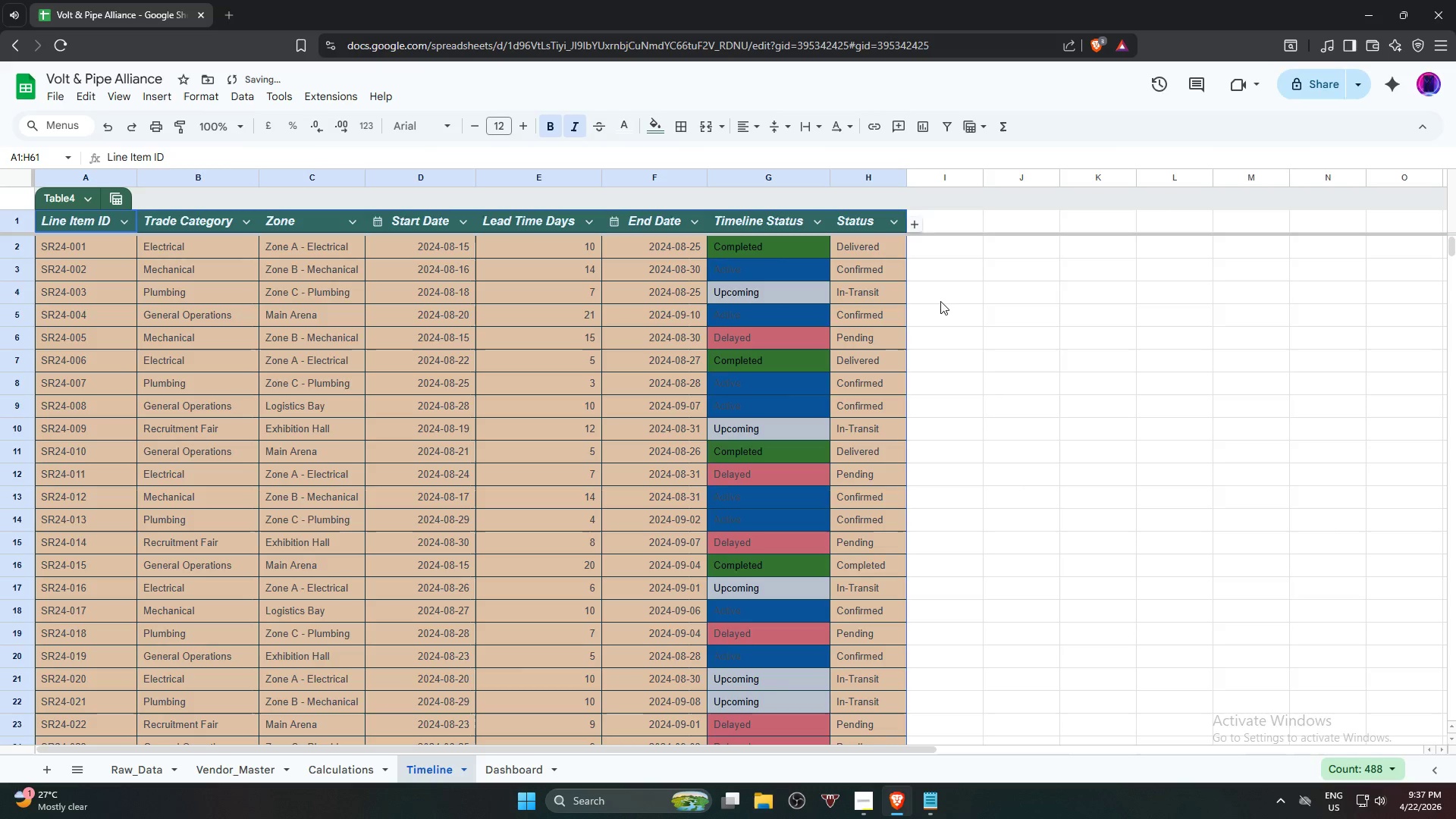 
left_click([1016, 338])
 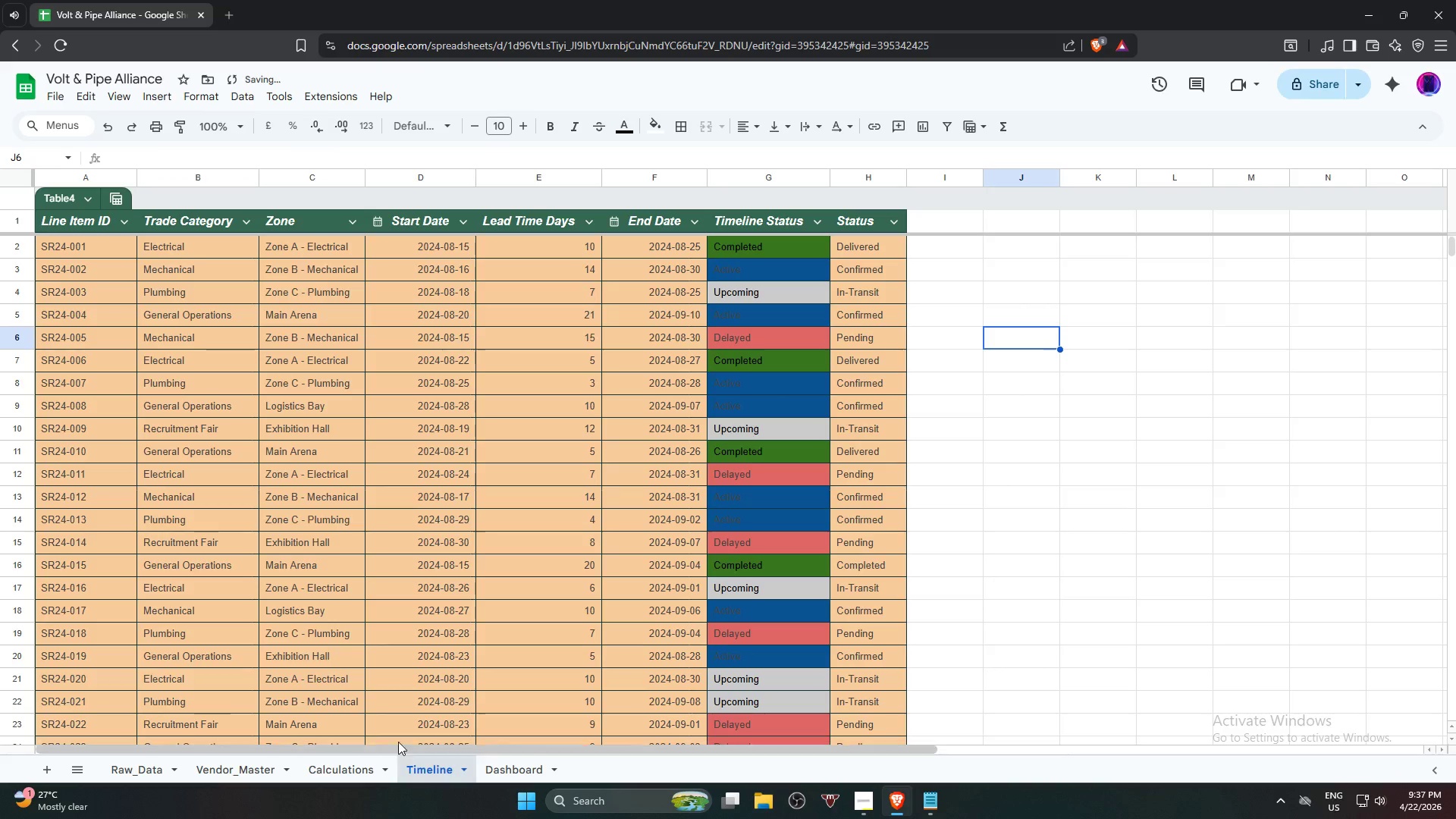 
scroll: coordinate [366, 531], scroll_direction: down, amount: 16.0
 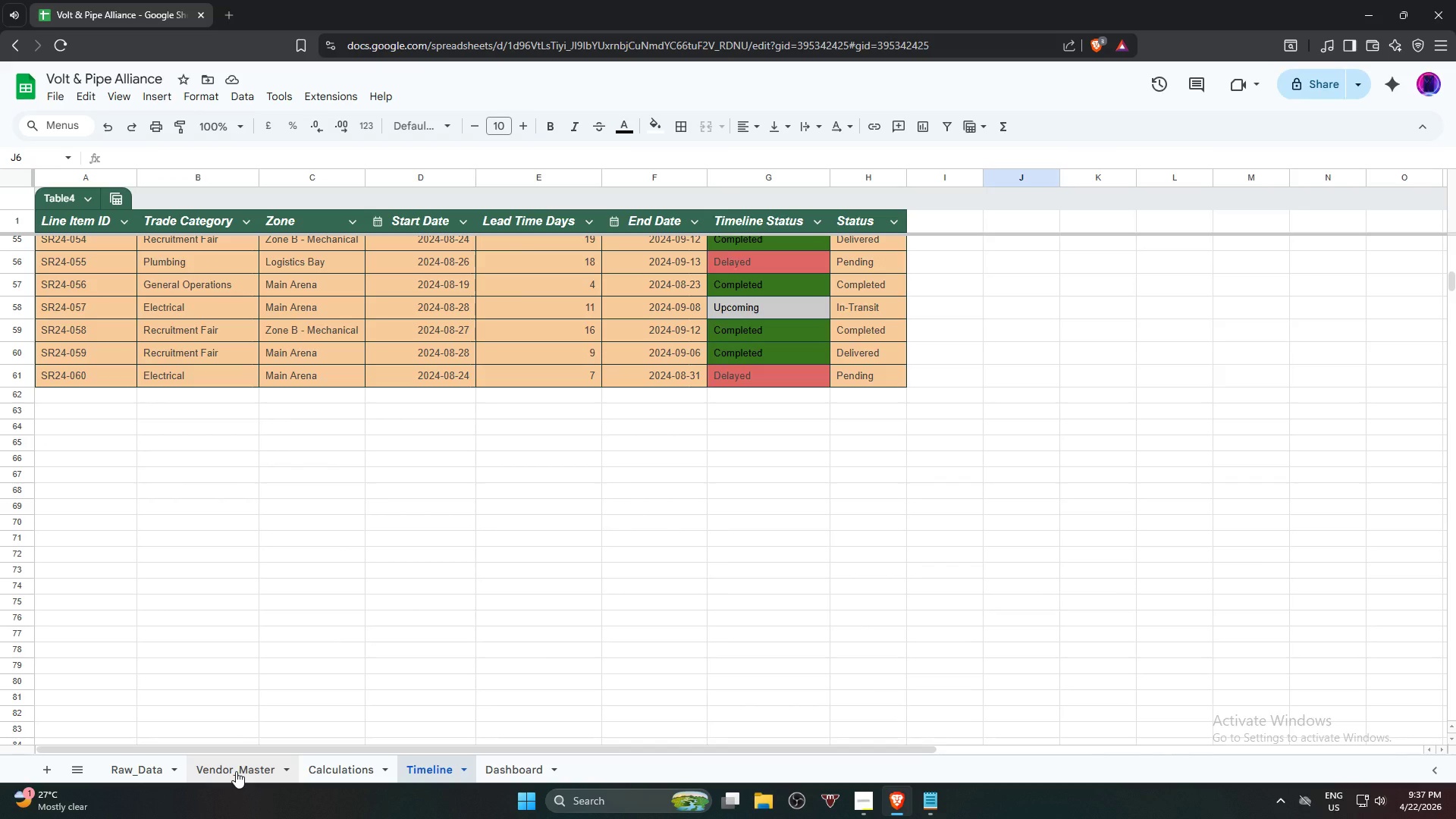 
left_click([236, 771])
 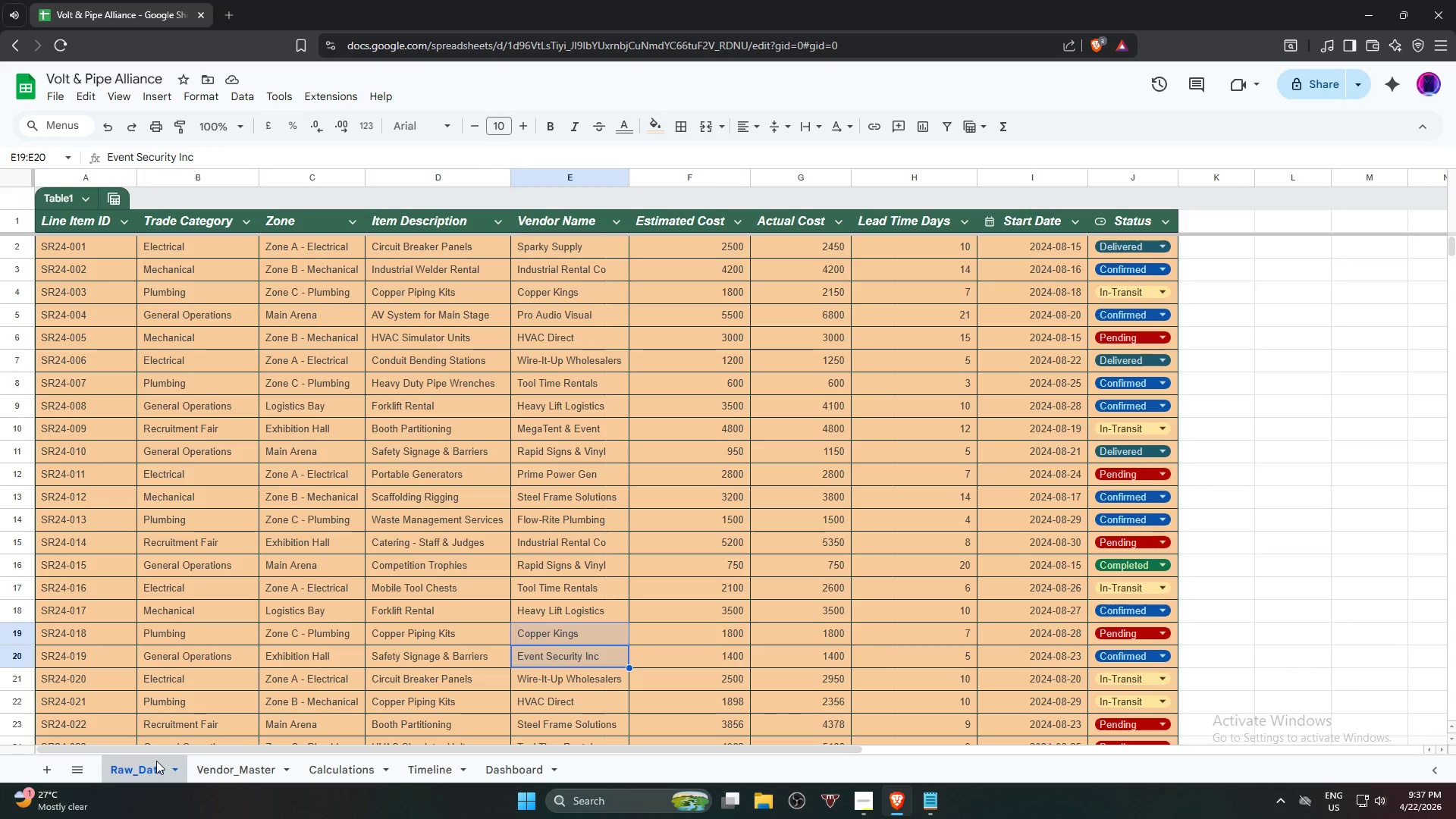 
scroll: coordinate [452, 498], scroll_direction: down, amount: 13.0
 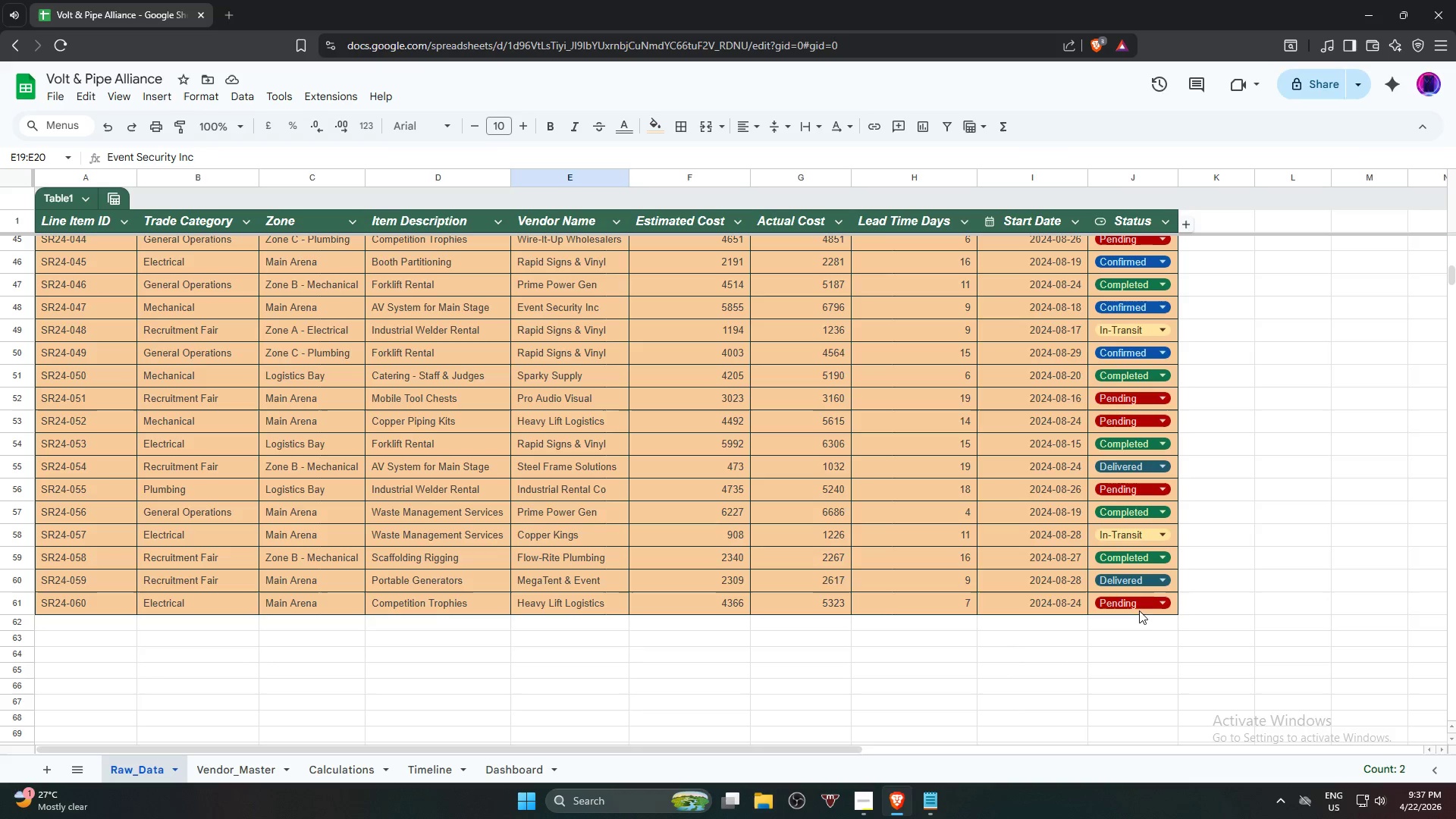 
left_click([1139, 605])
 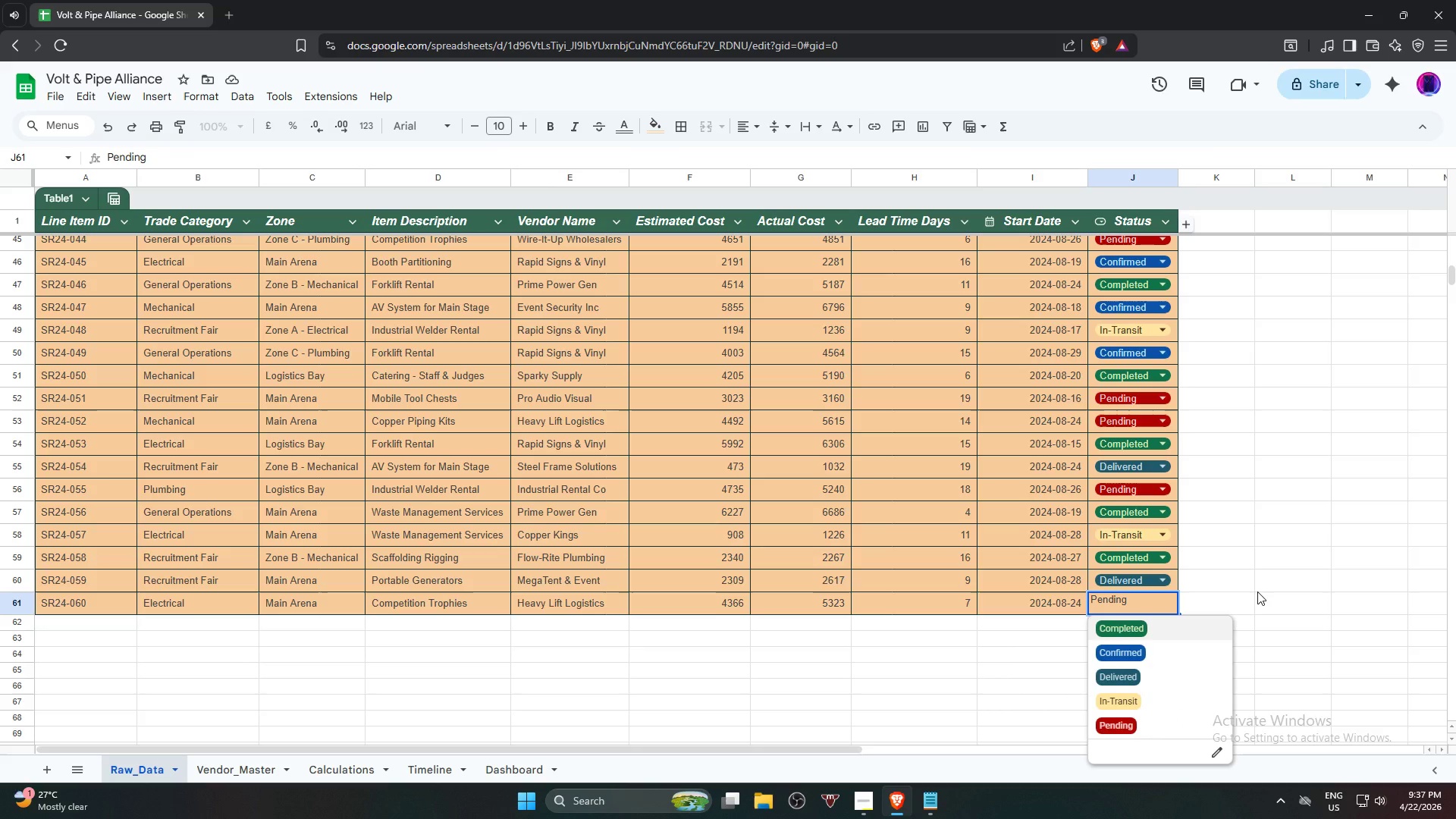 
left_click([1257, 592])
 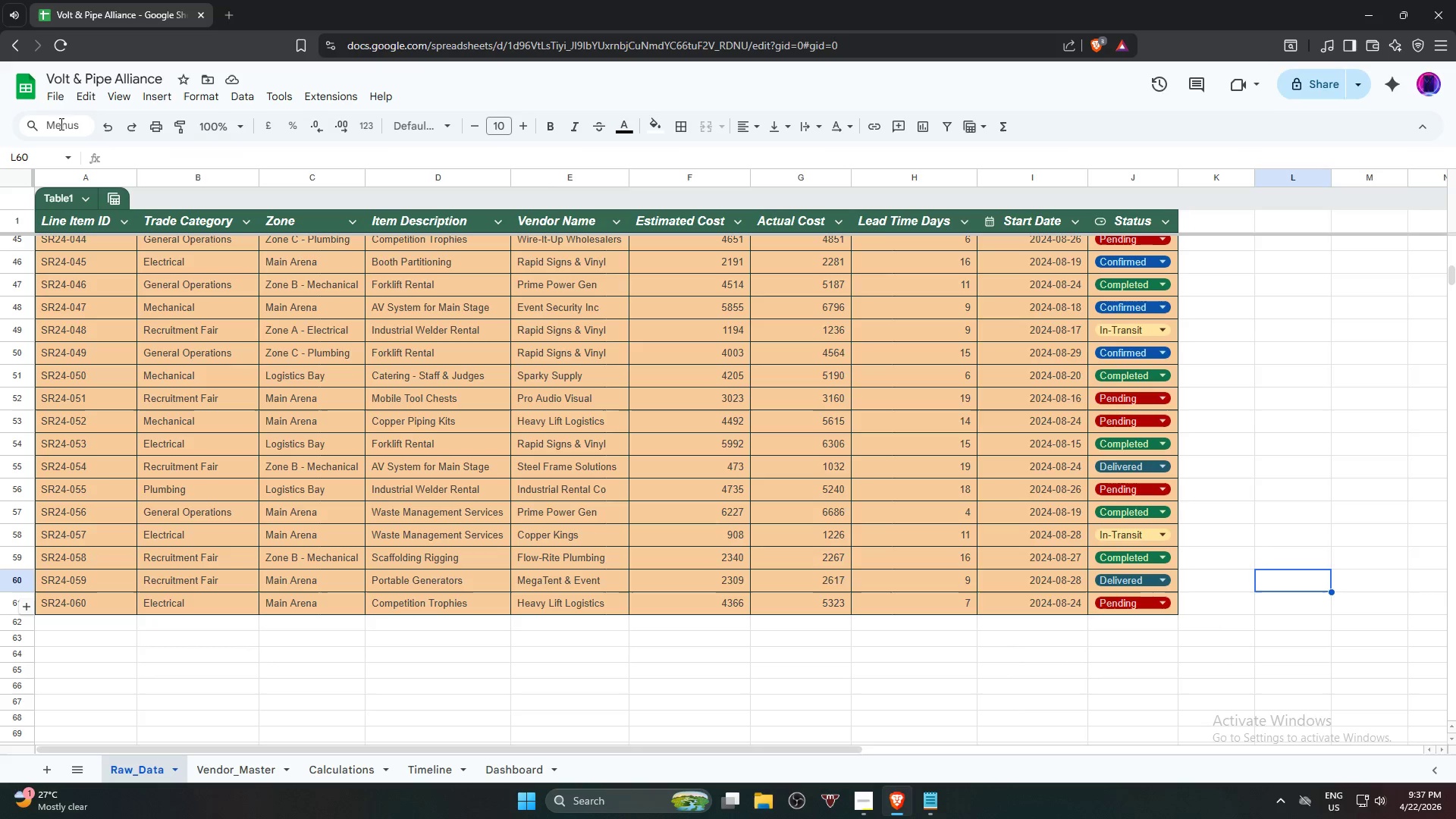 
scroll: coordinate [218, 383], scroll_direction: up, amount: 19.0
 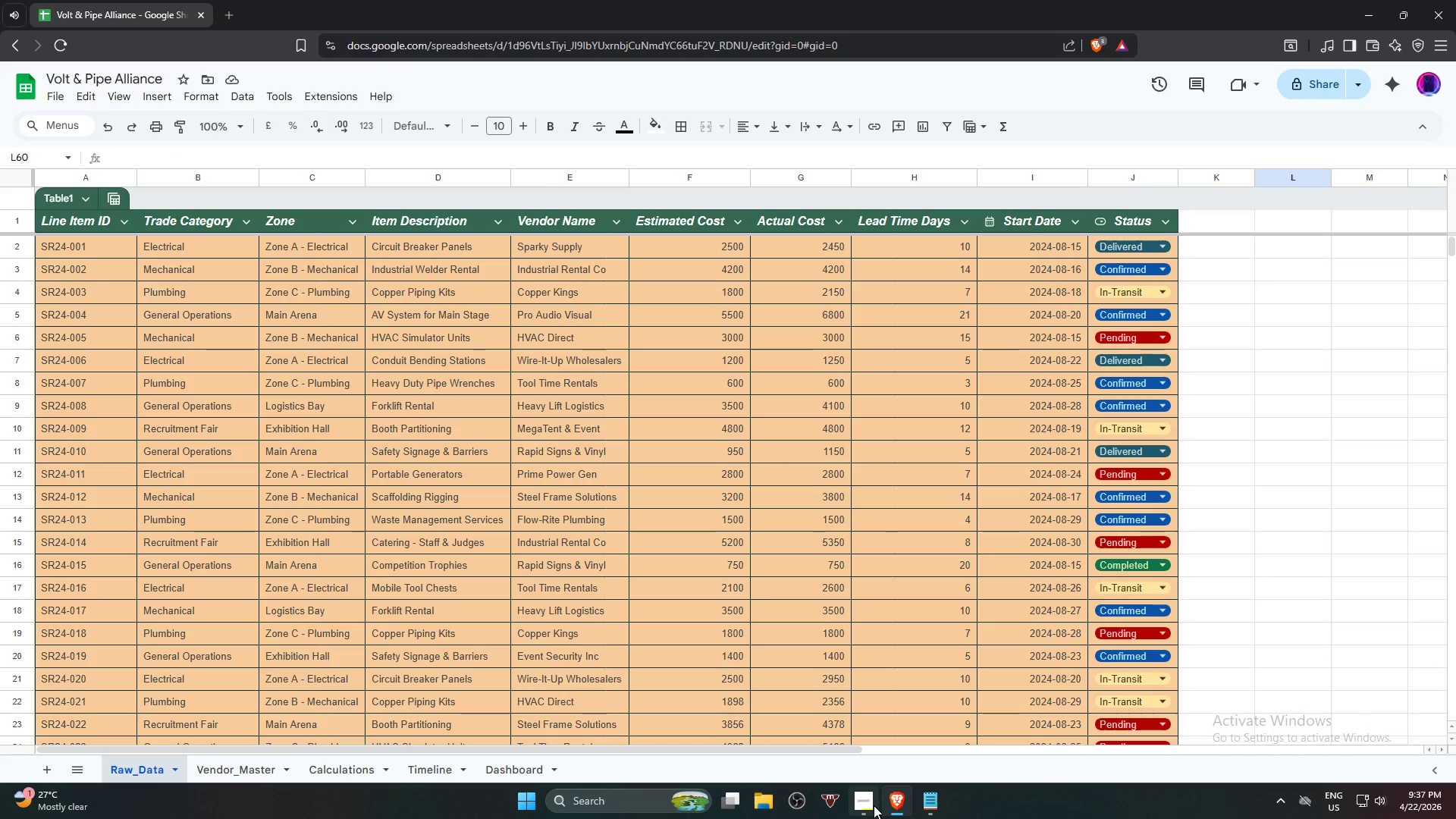 
left_click([873, 805])